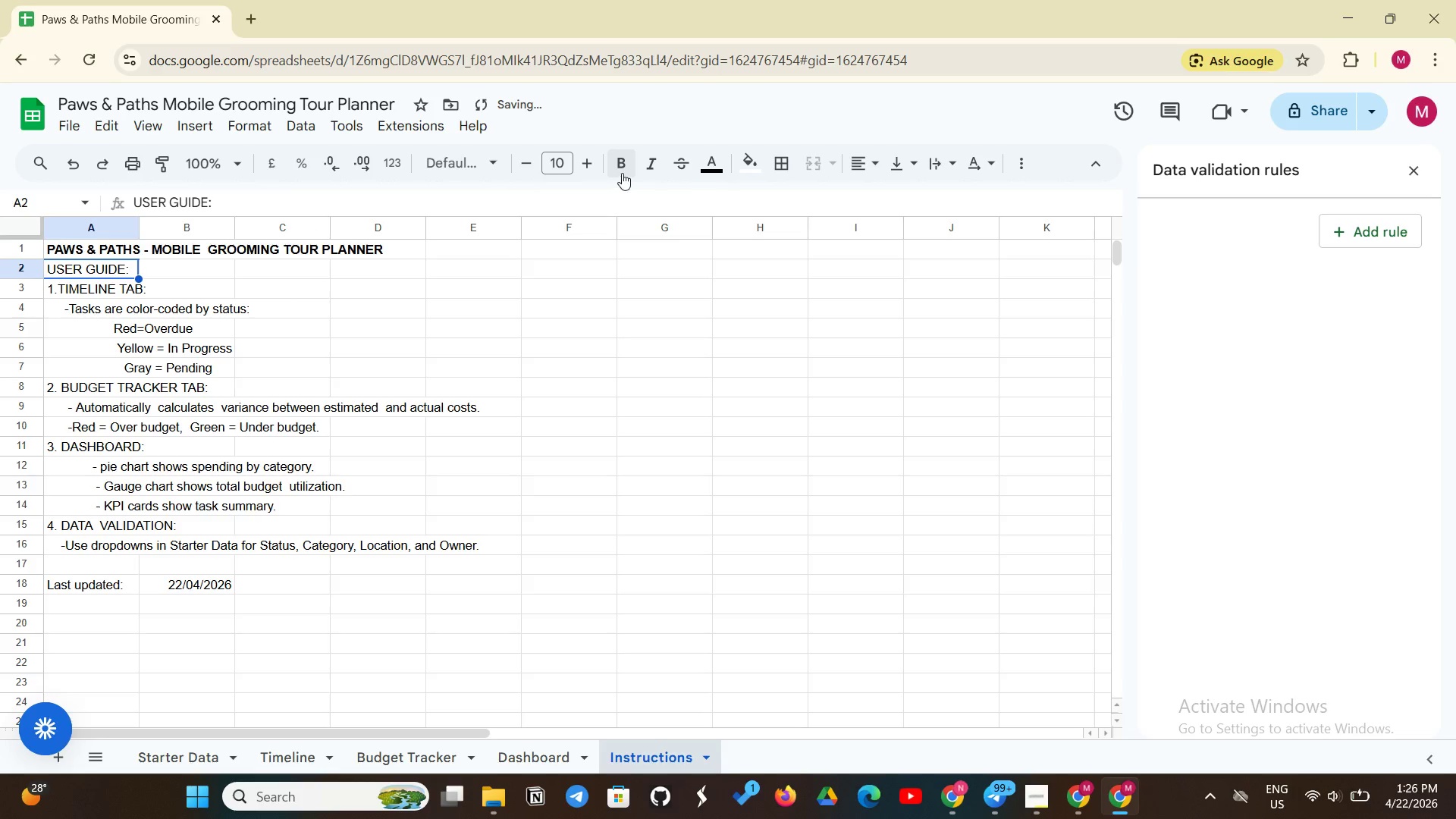 
left_click([622, 173])
 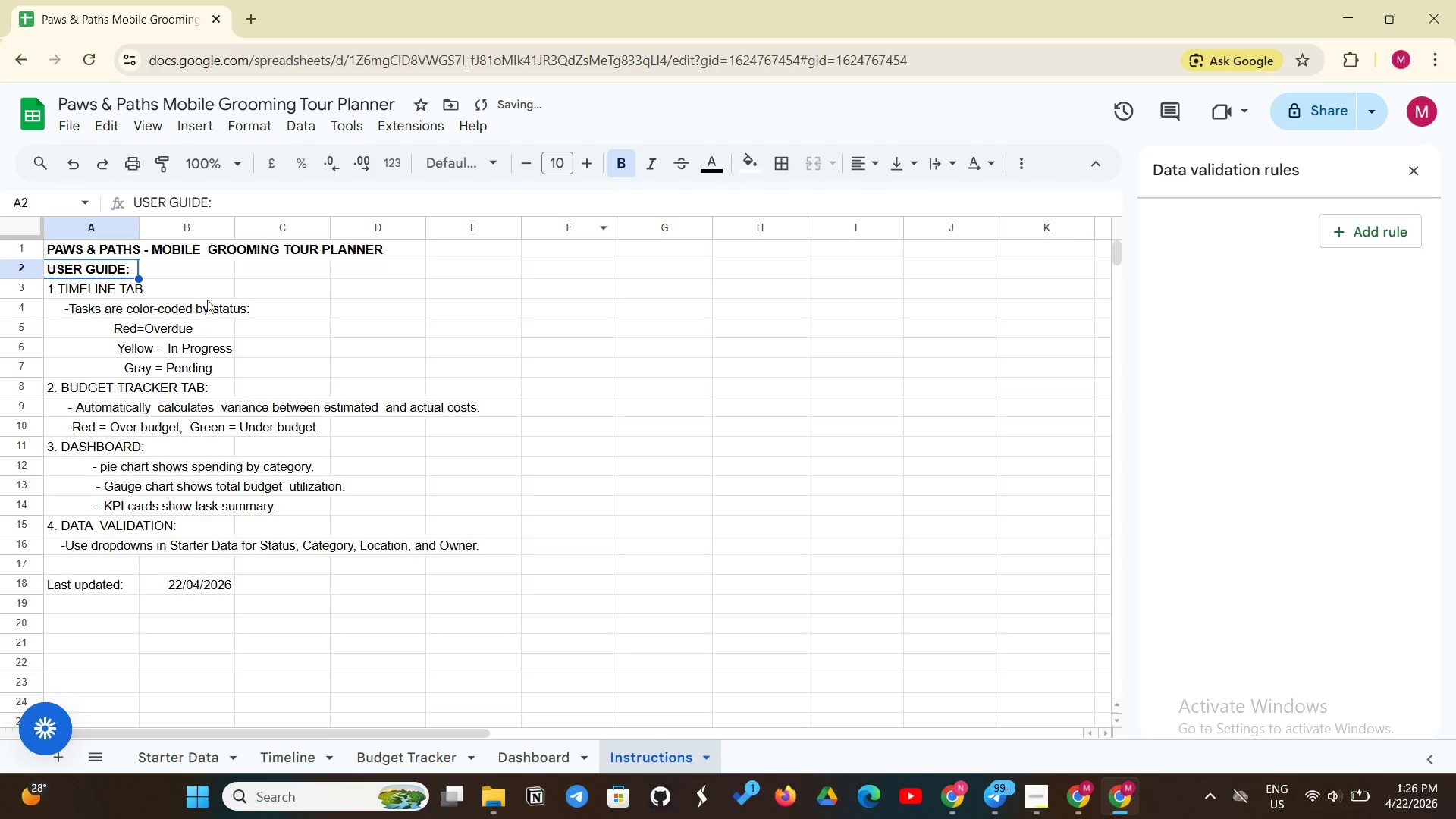 
left_click([287, 303])
 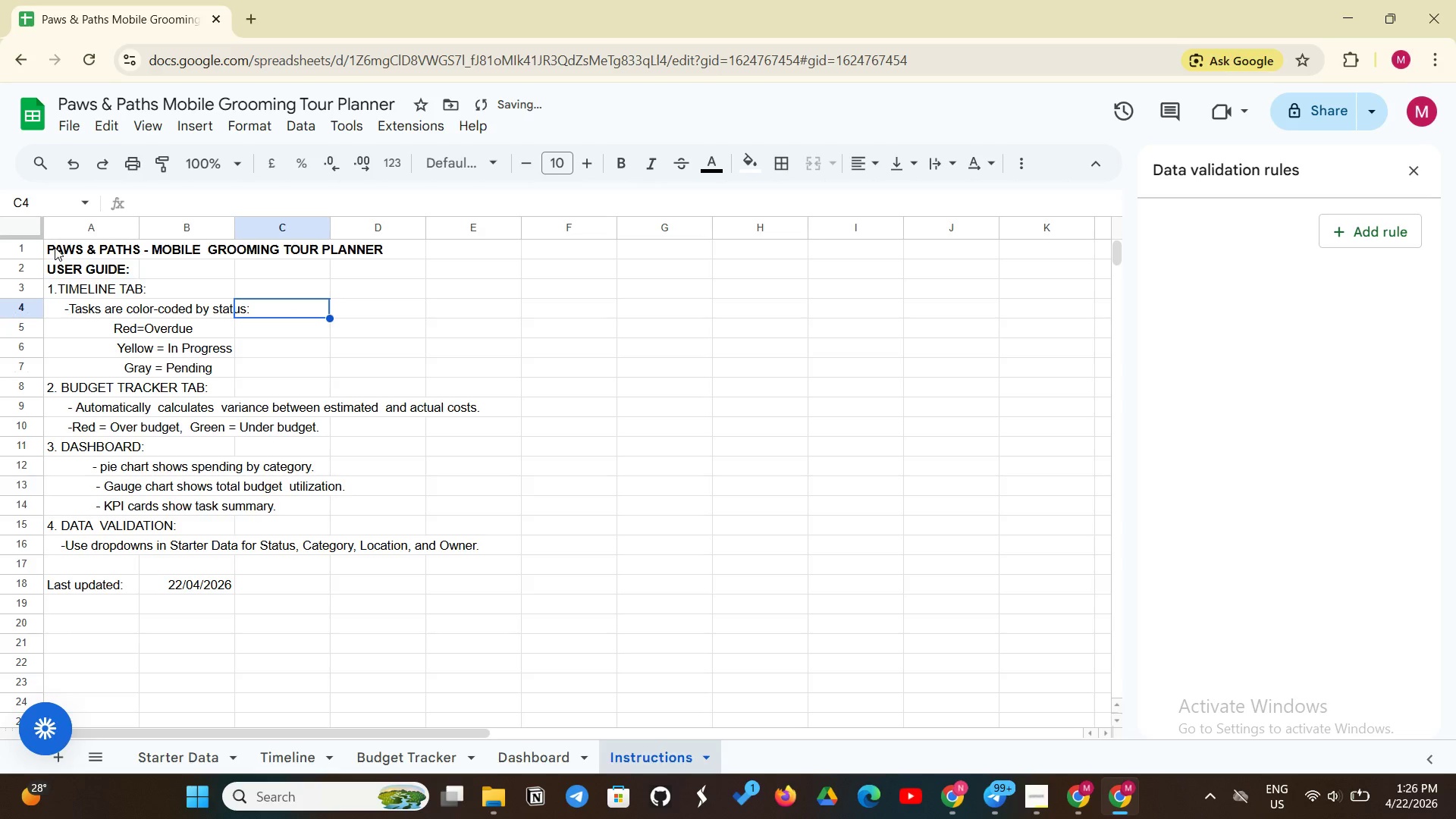 
left_click_drag(start_coordinate=[53, 248], to_coordinate=[465, 588])
 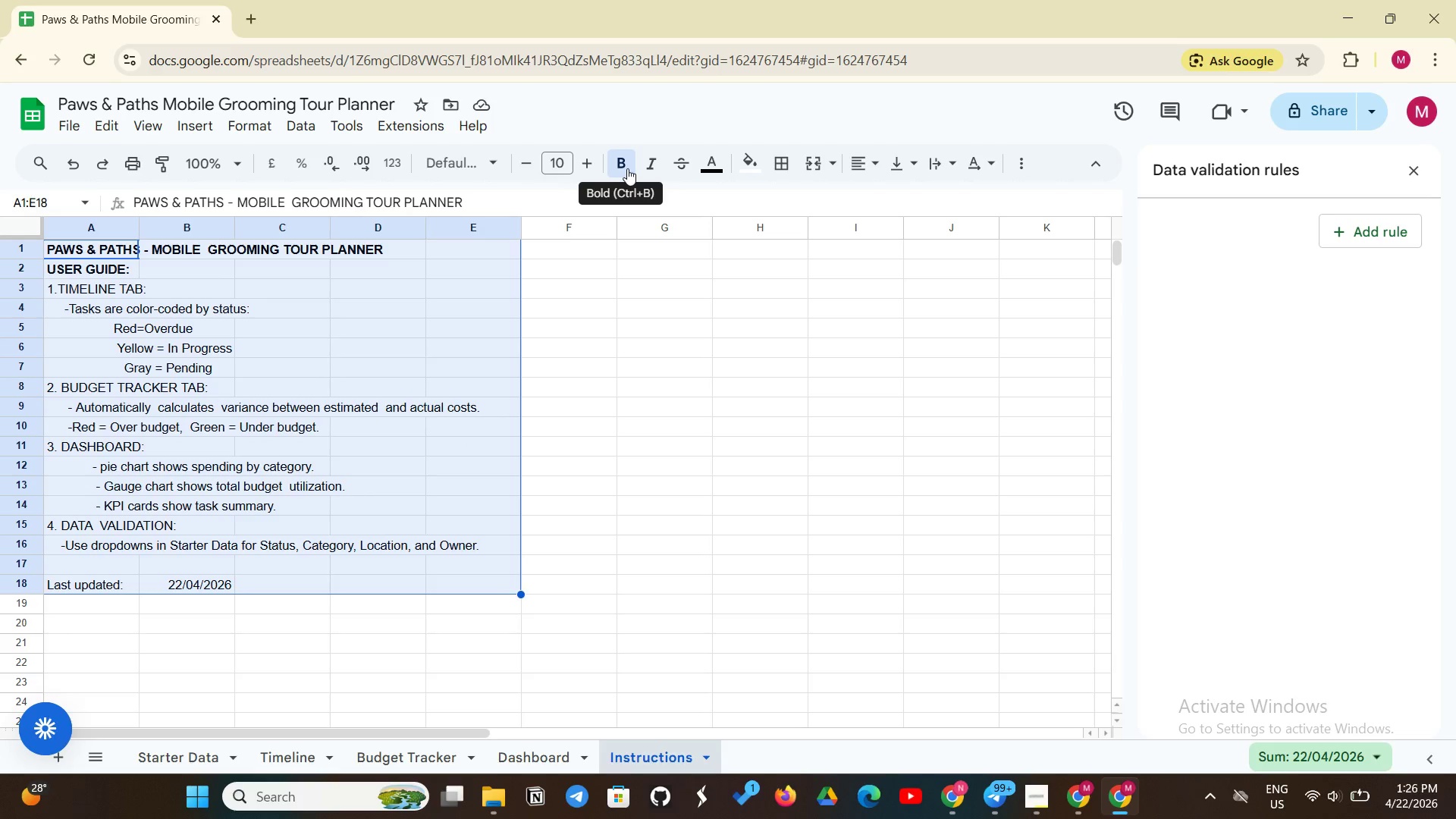 
left_click([648, 162])
 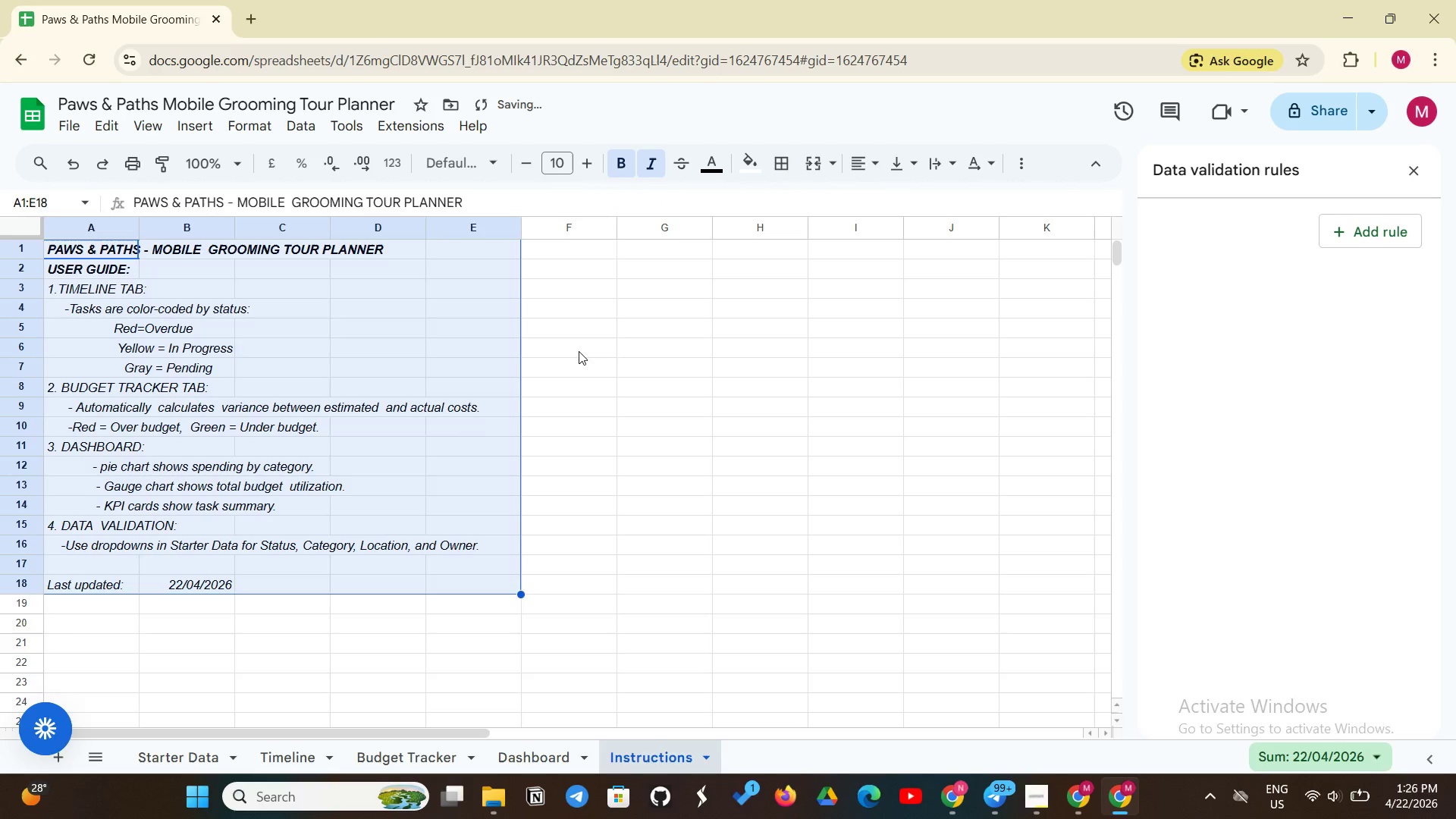 
left_click([579, 351])
 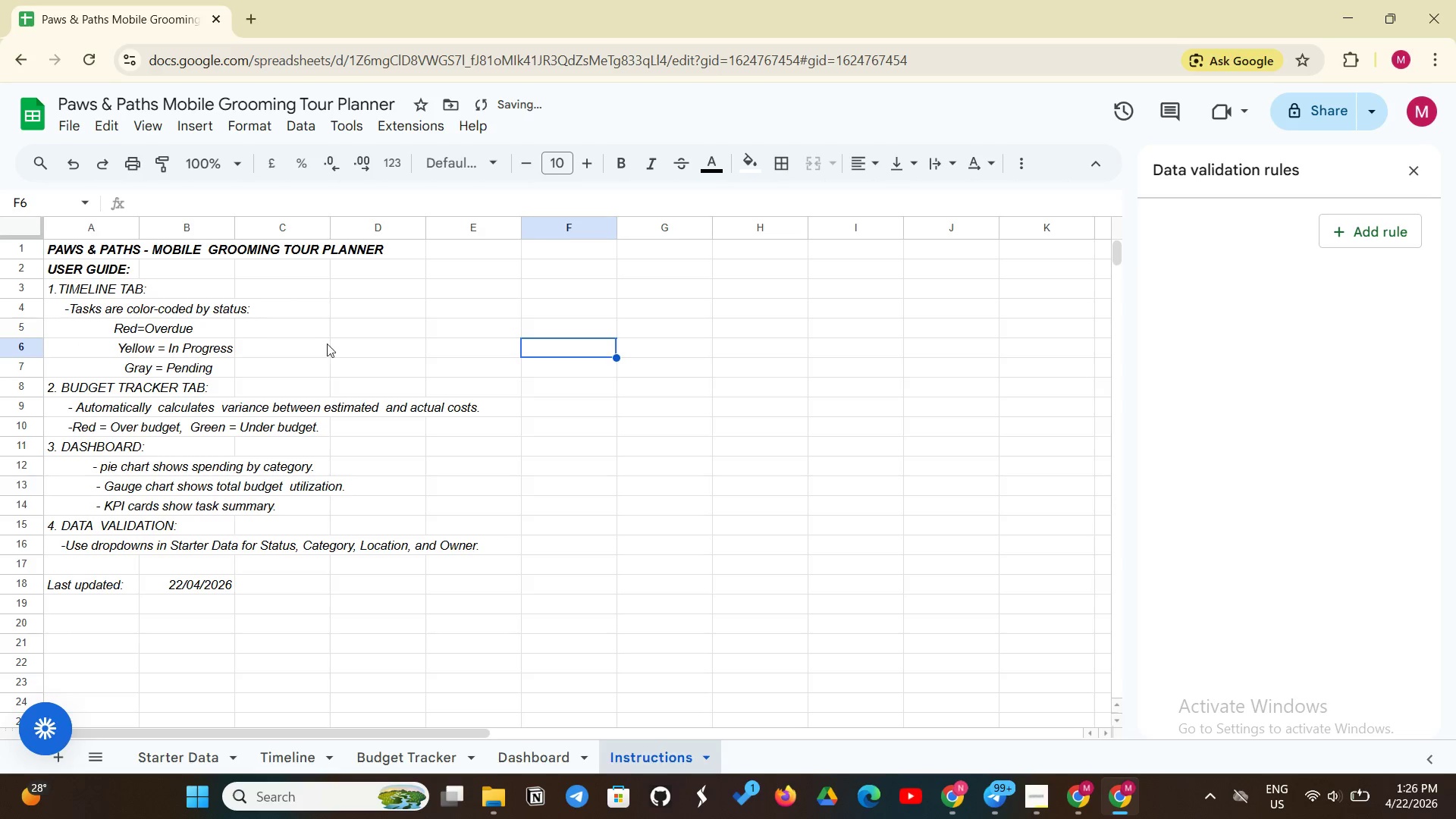 
left_click([1048, 795])